 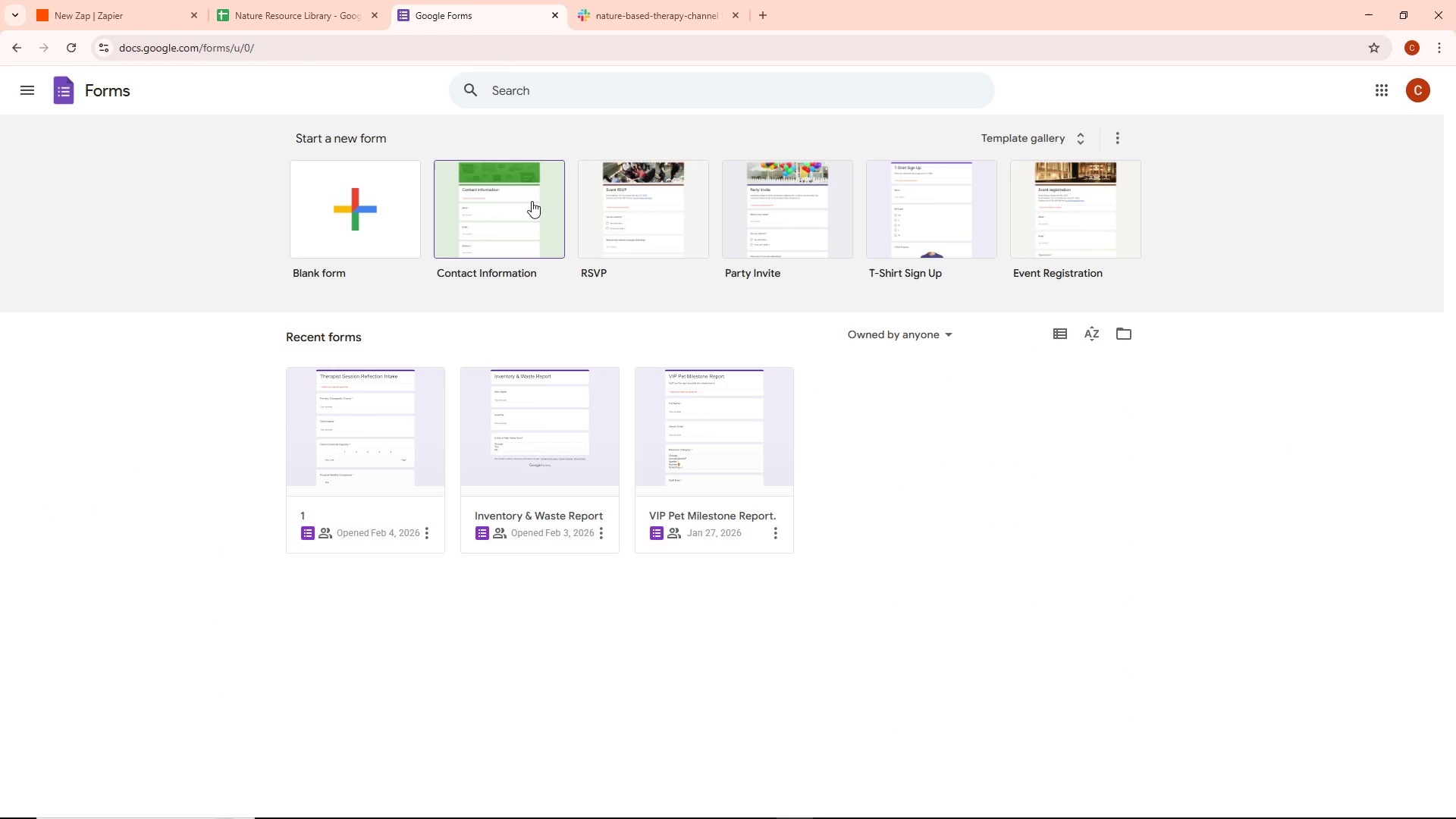 
left_click([379, 215])
 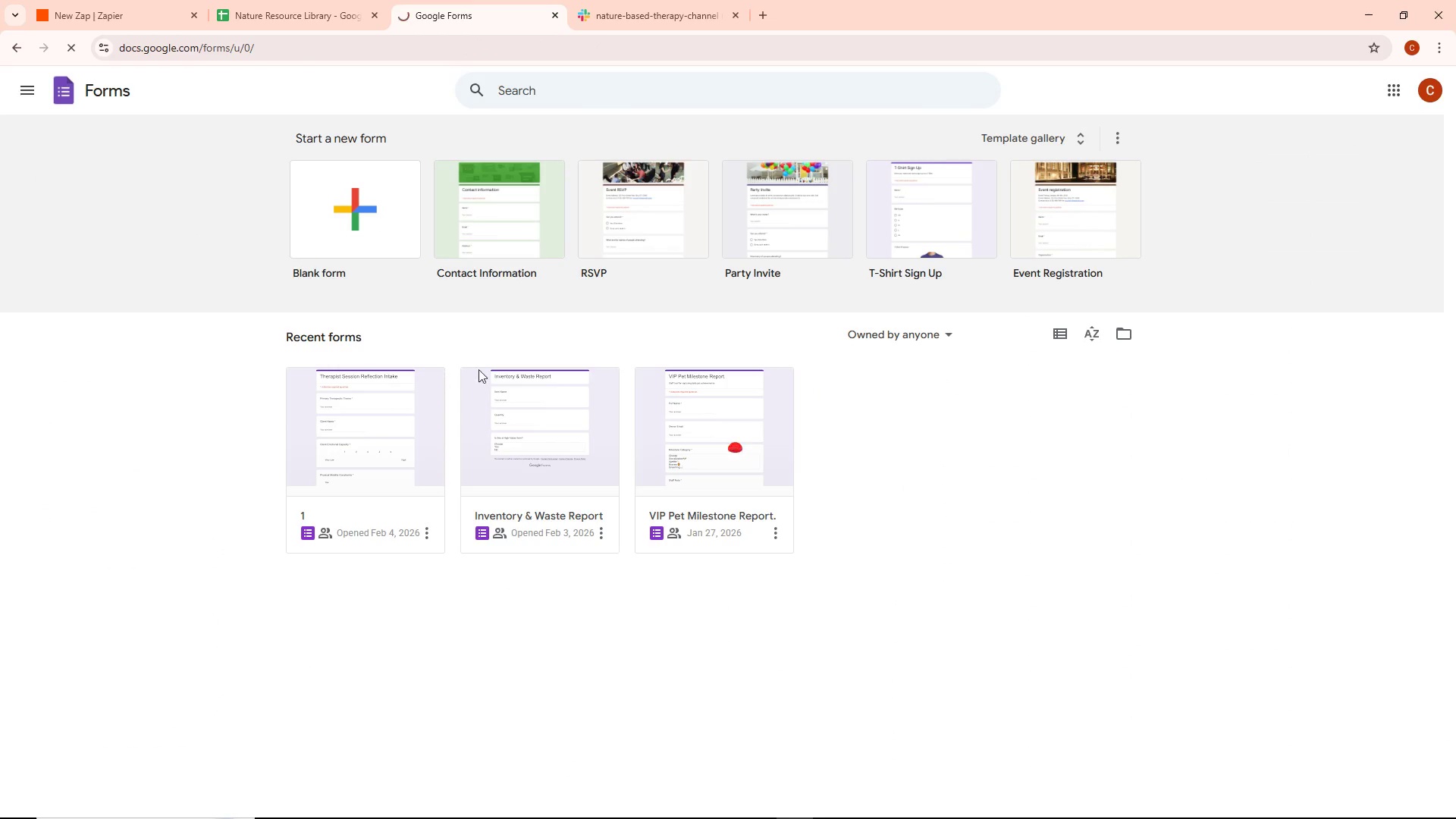 
mouse_move([538, 348])
 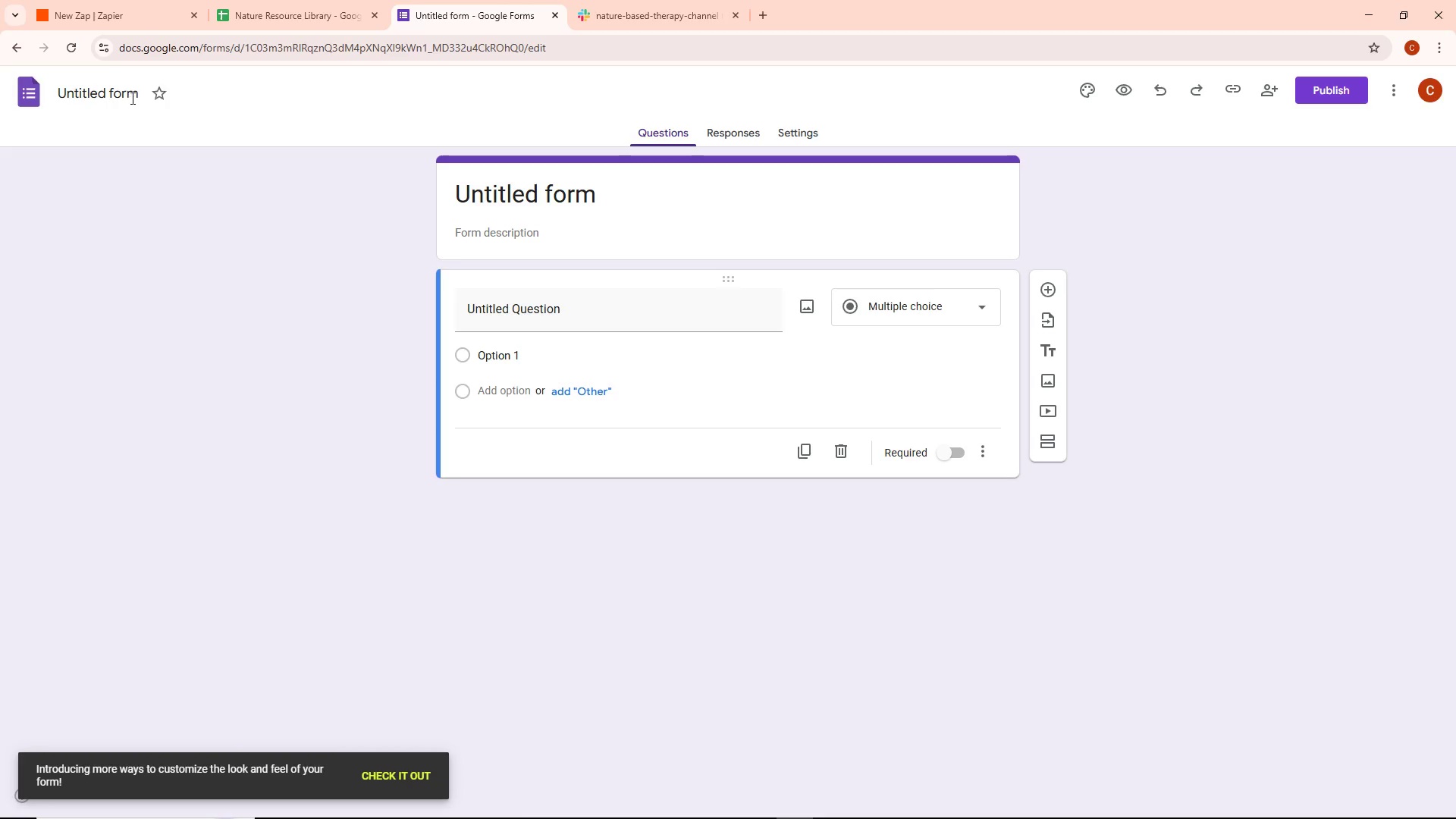 
left_click([131, 98])
 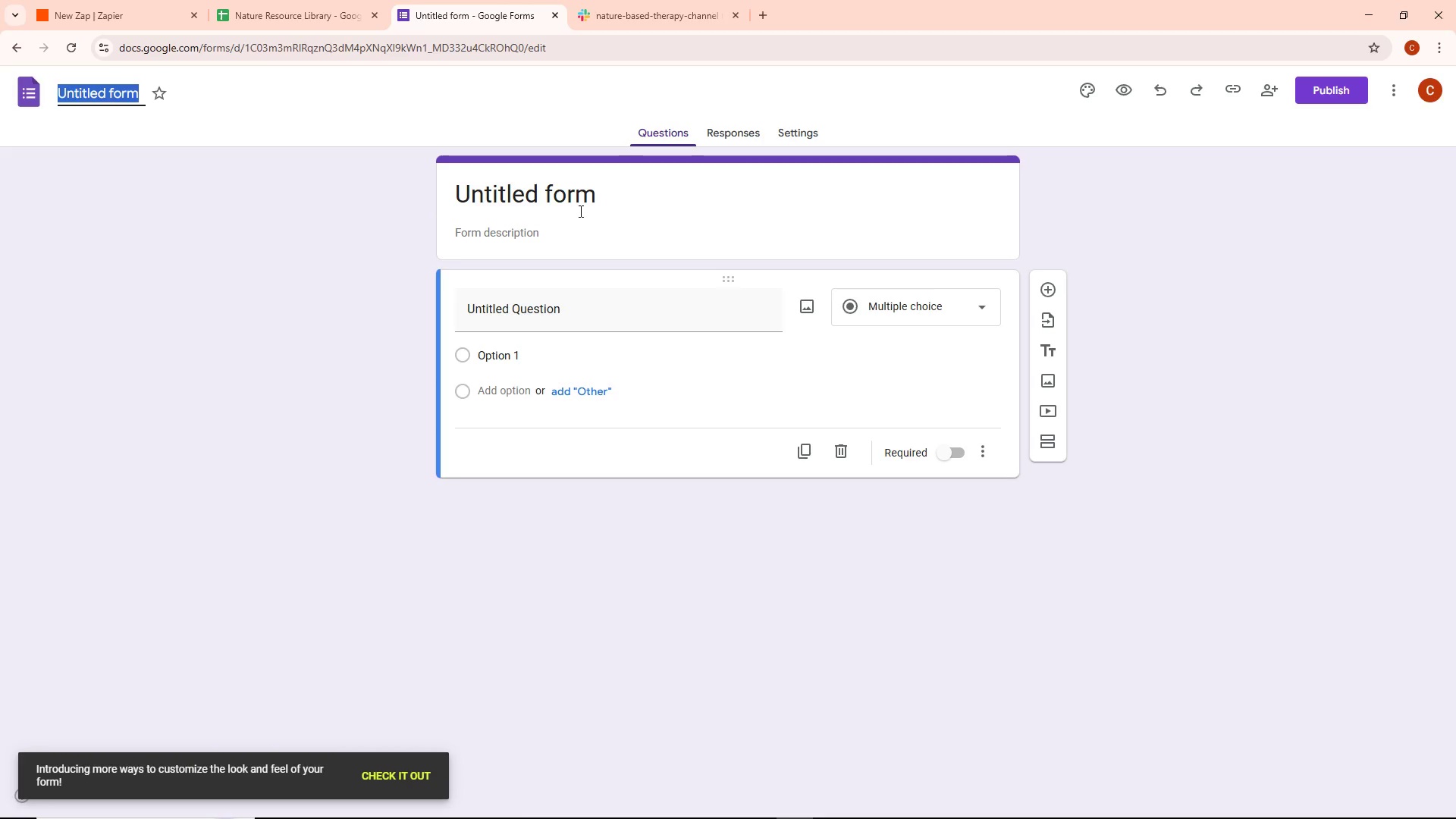 
key(Backspace)
 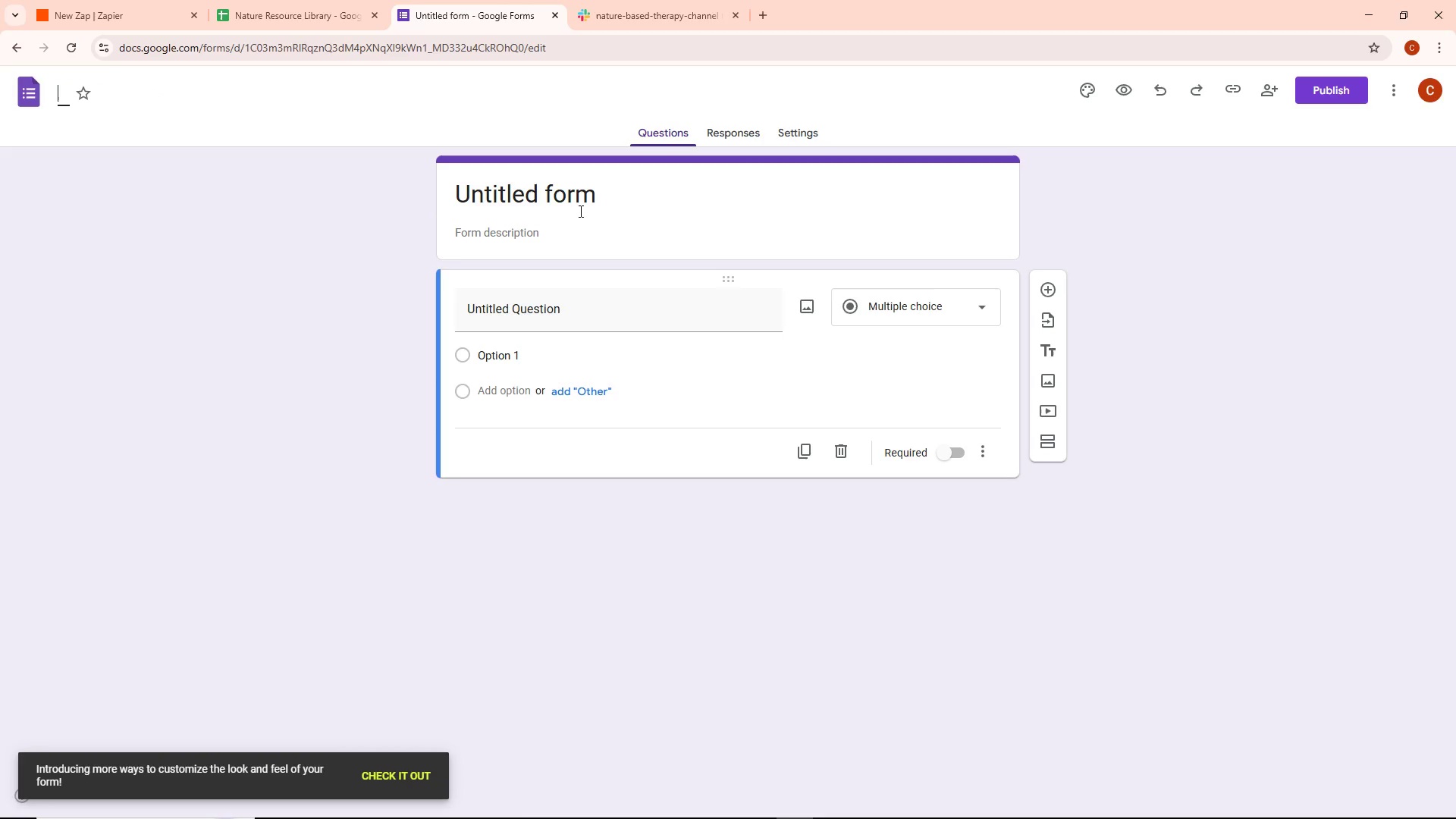 
type(Therapist Session Refe)
 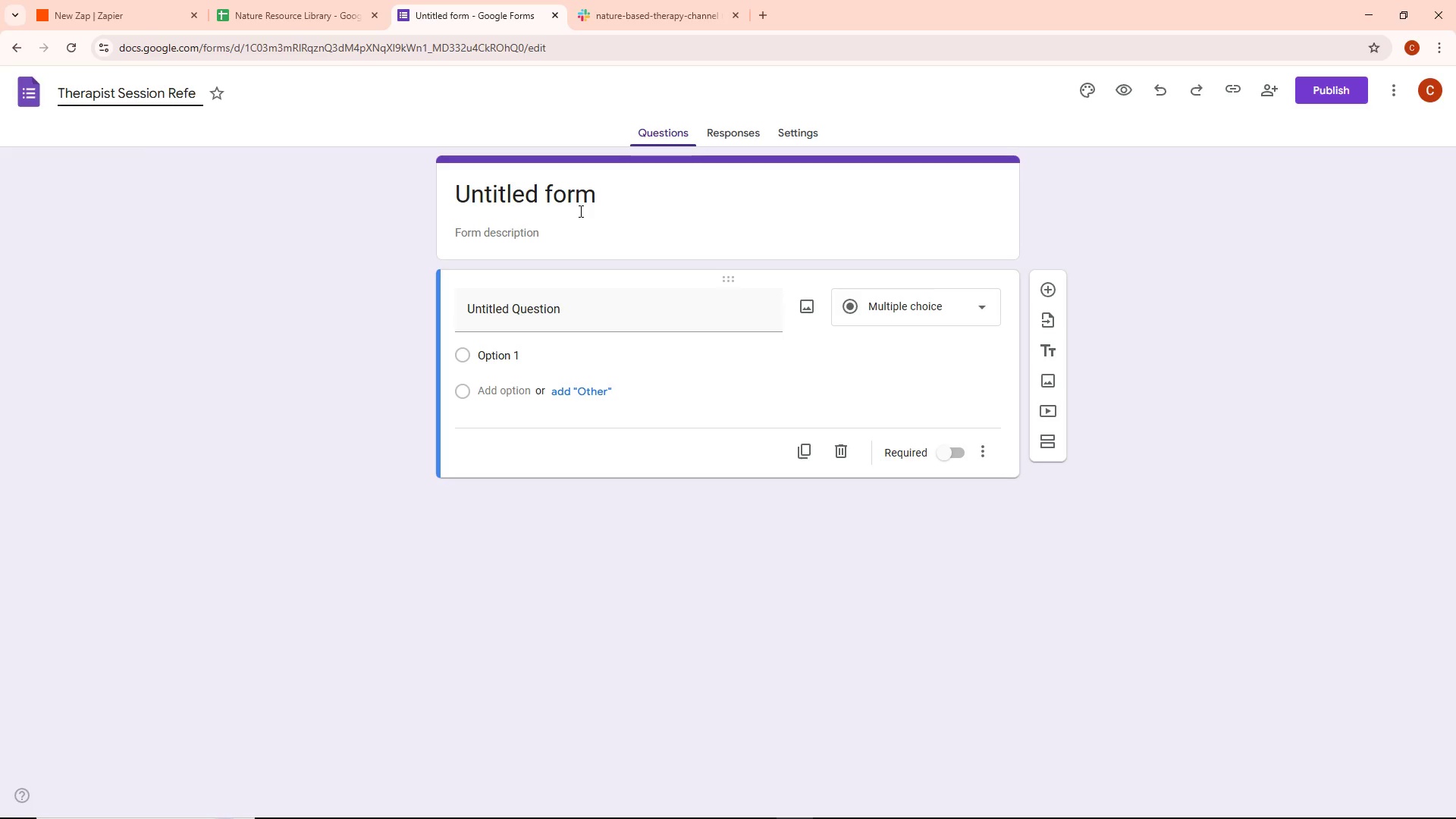 
key(Backspace)
type(lection INtake)
key(Backspace)
 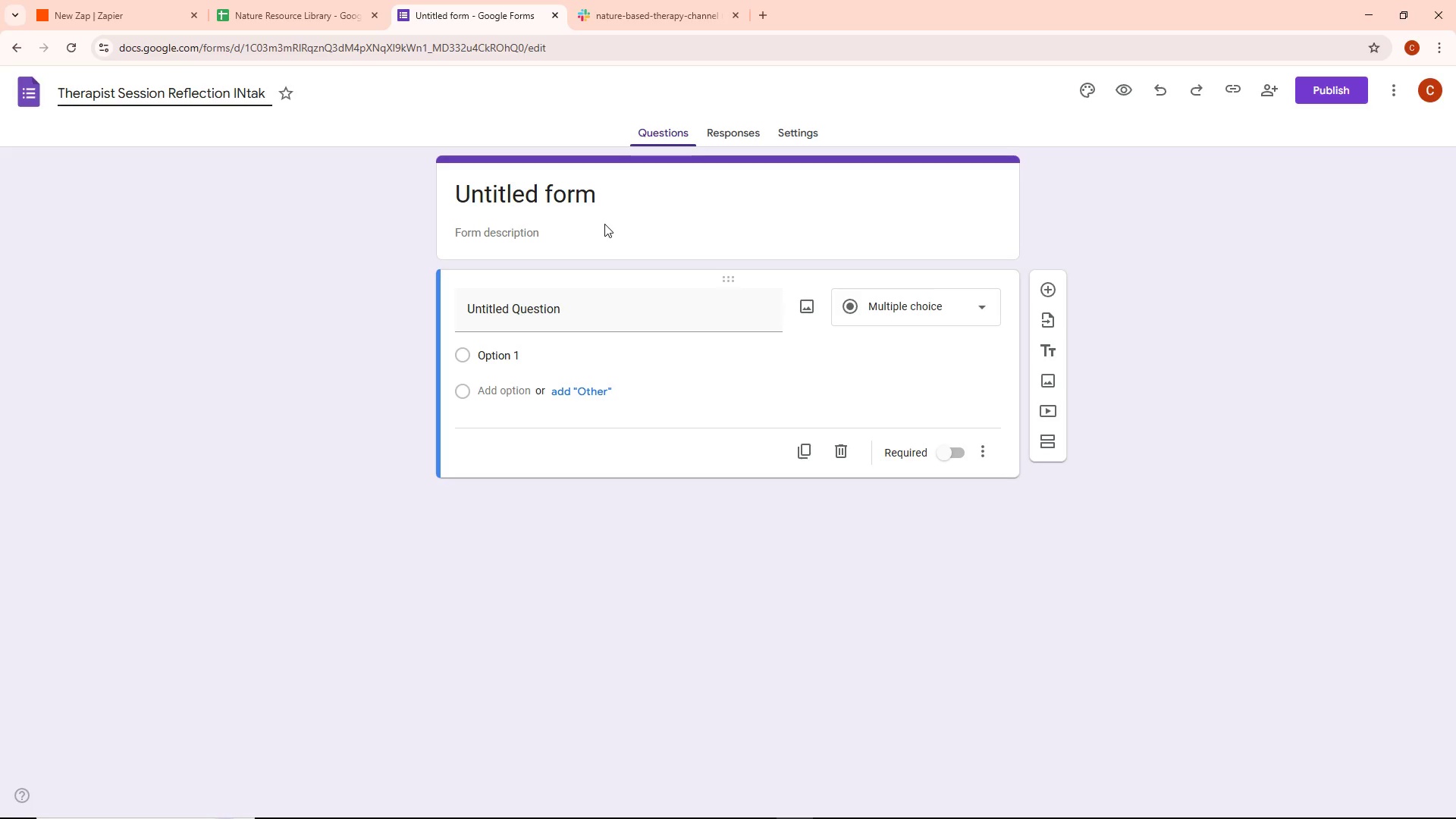 
key(Control+ControlLeft)
 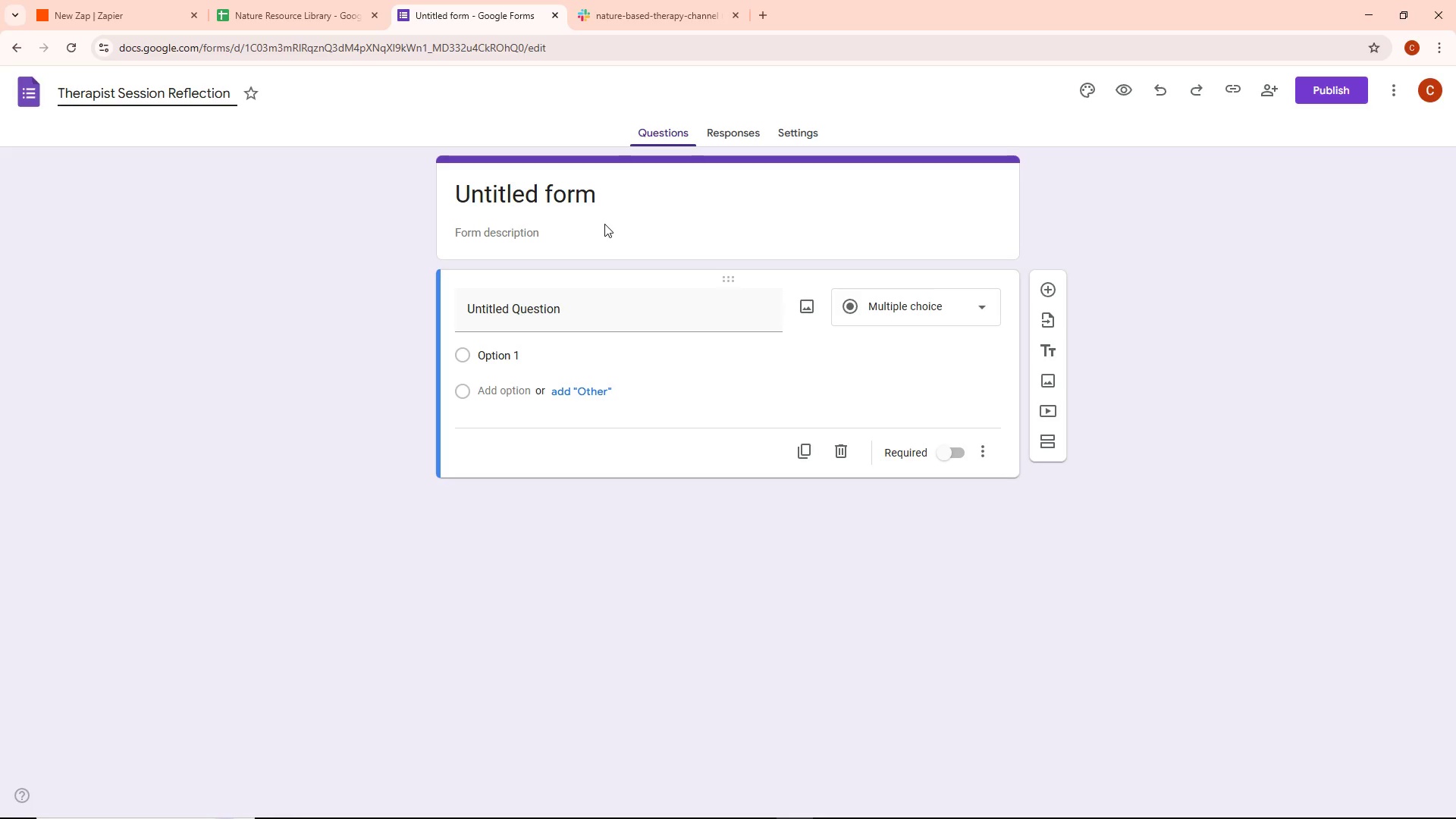 
key(Control+Backspace)
 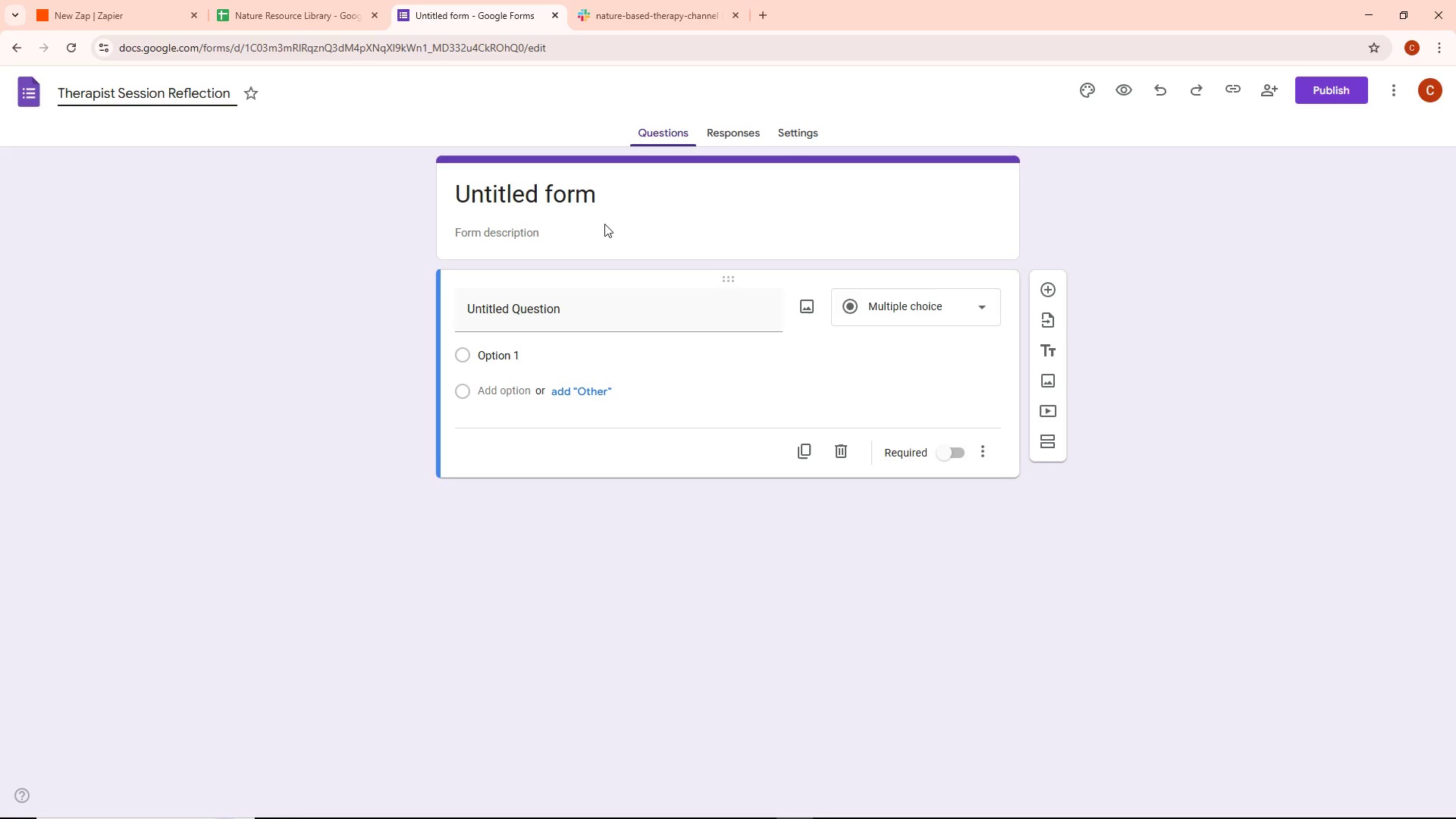 
type(Intake)
 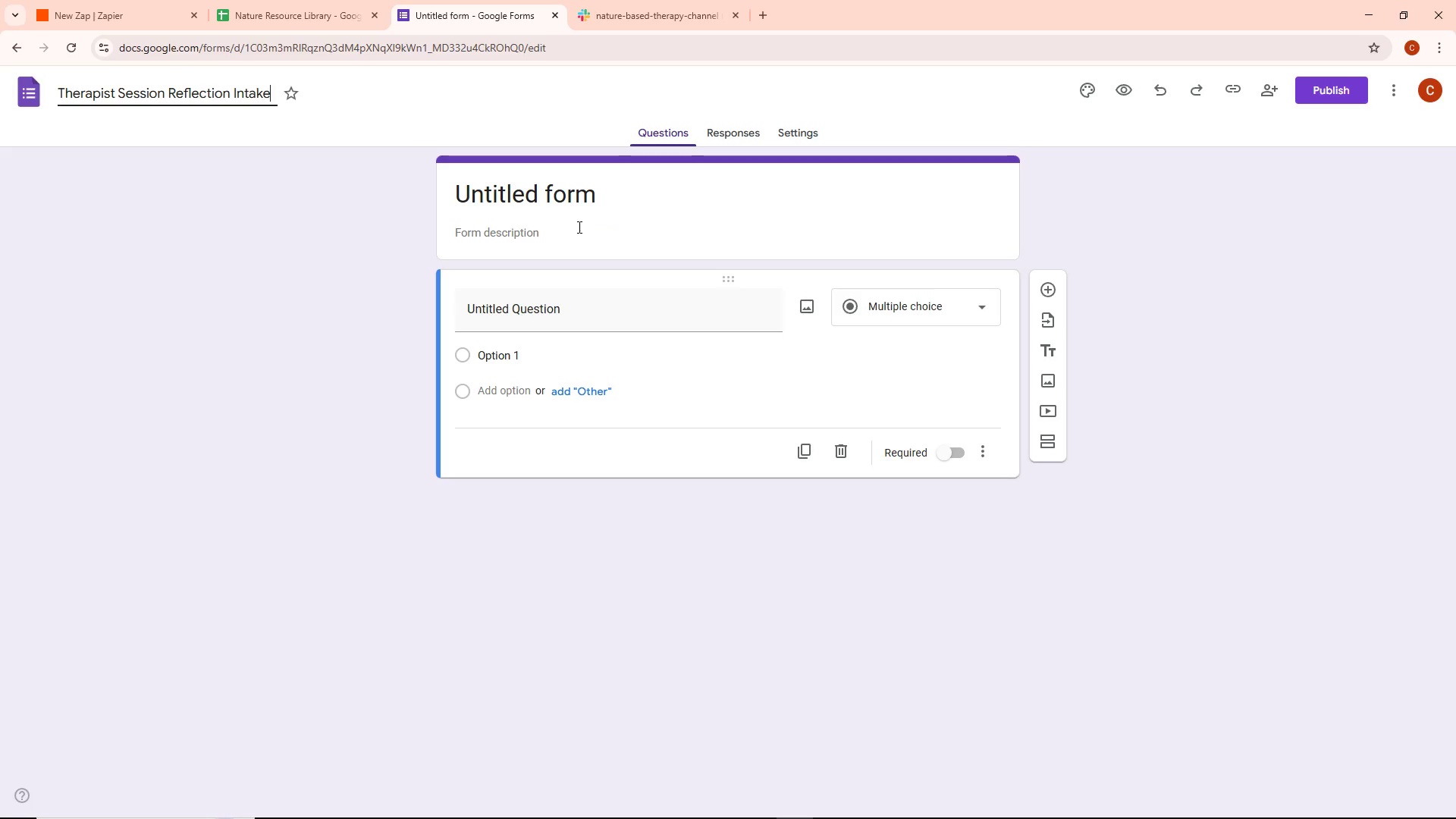 
left_click([519, 314])
 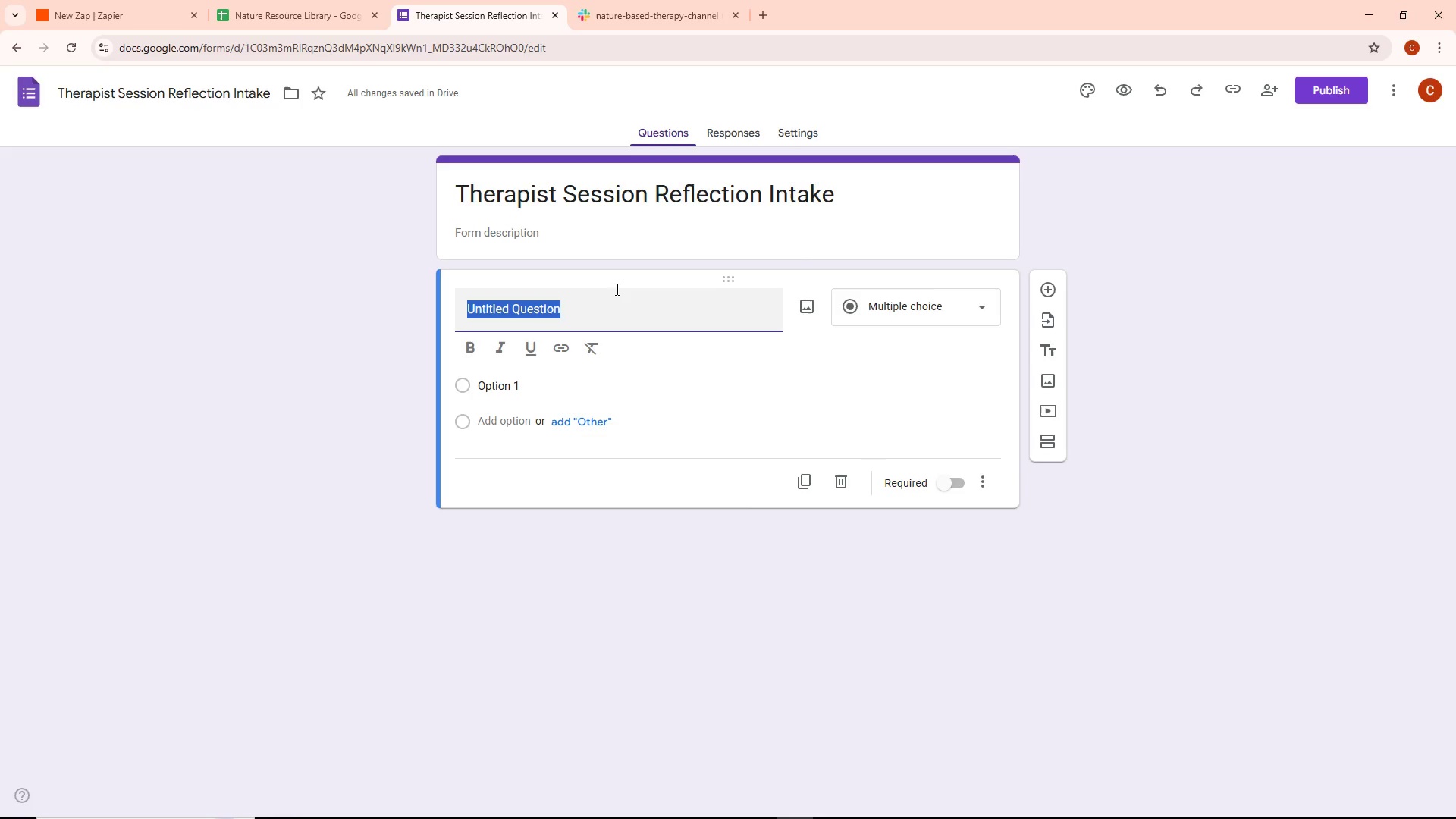 
key(Alt+AltLeft)
 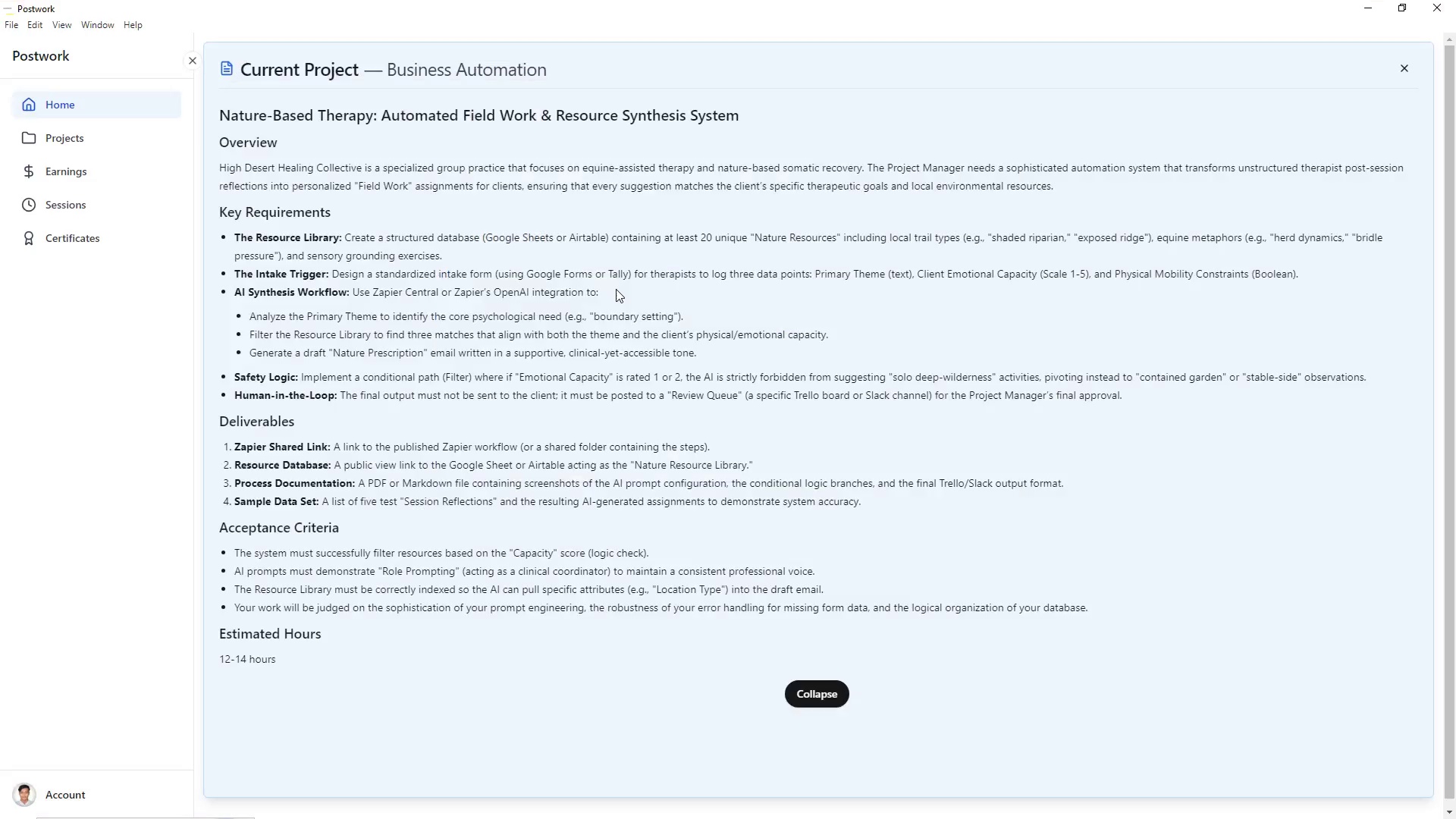 
key(Alt+Tab)